 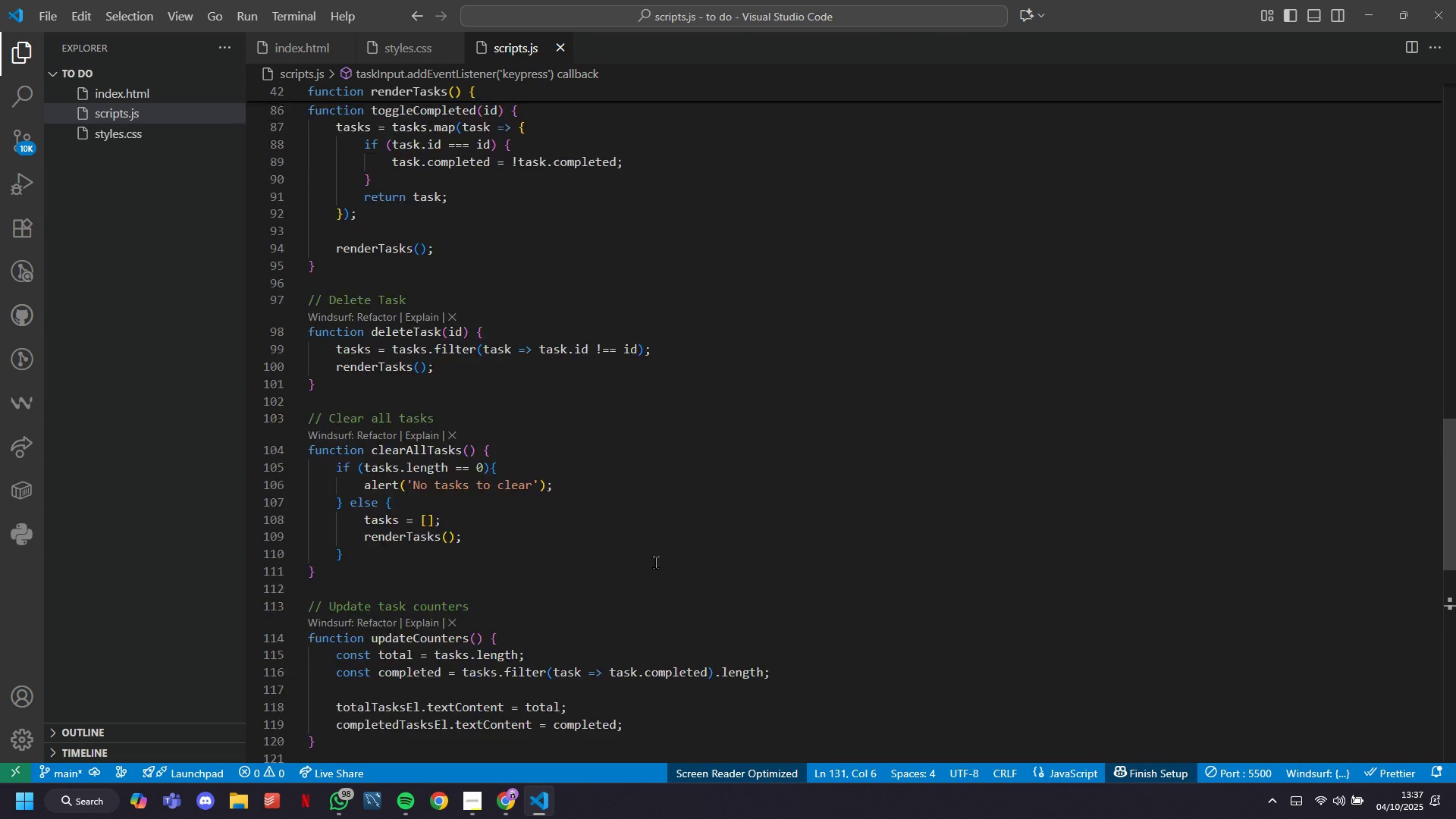 
scroll: coordinate [655, 562], scroll_direction: up, amount: 11.0
 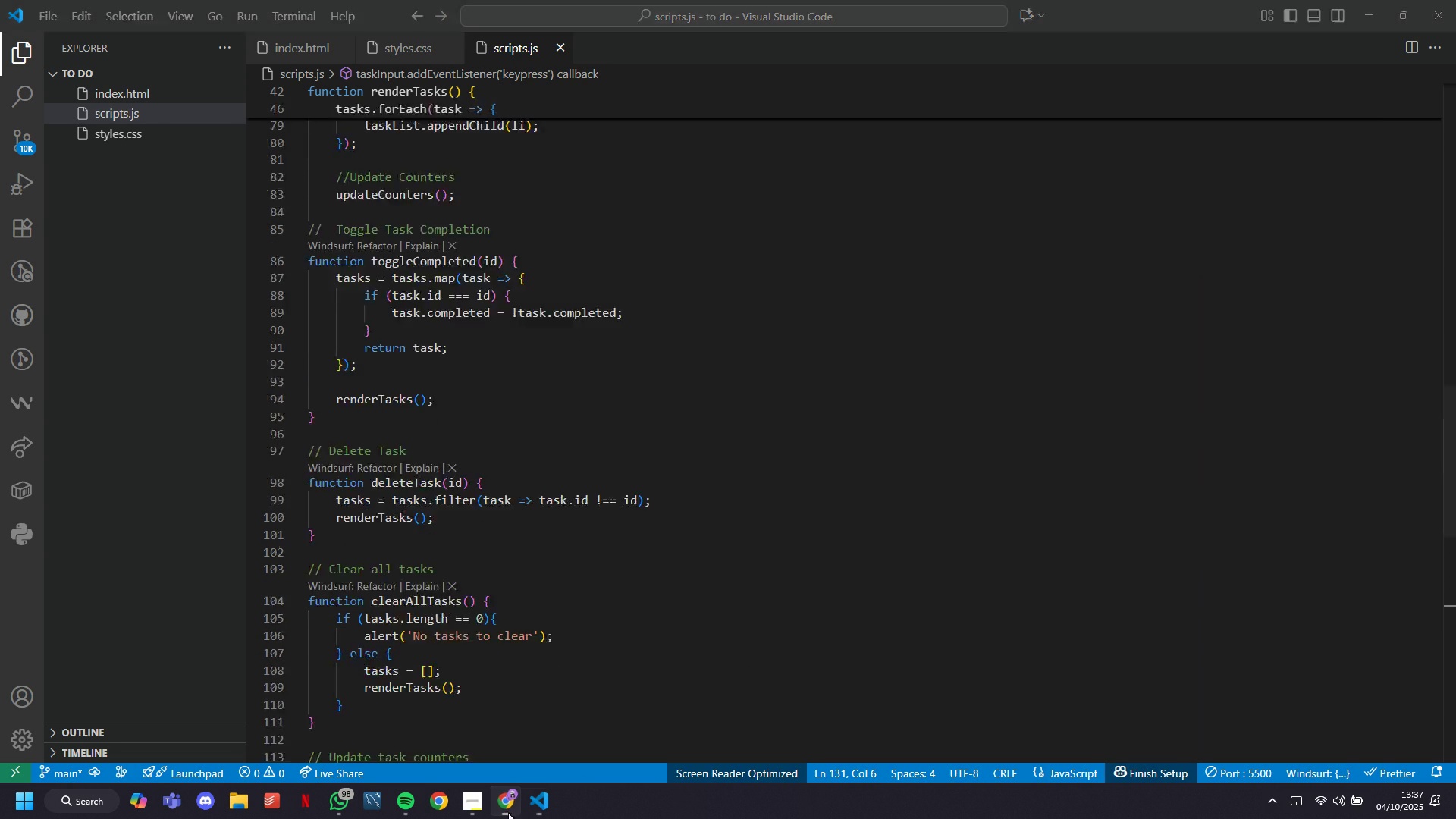 
left_click([508, 811])
 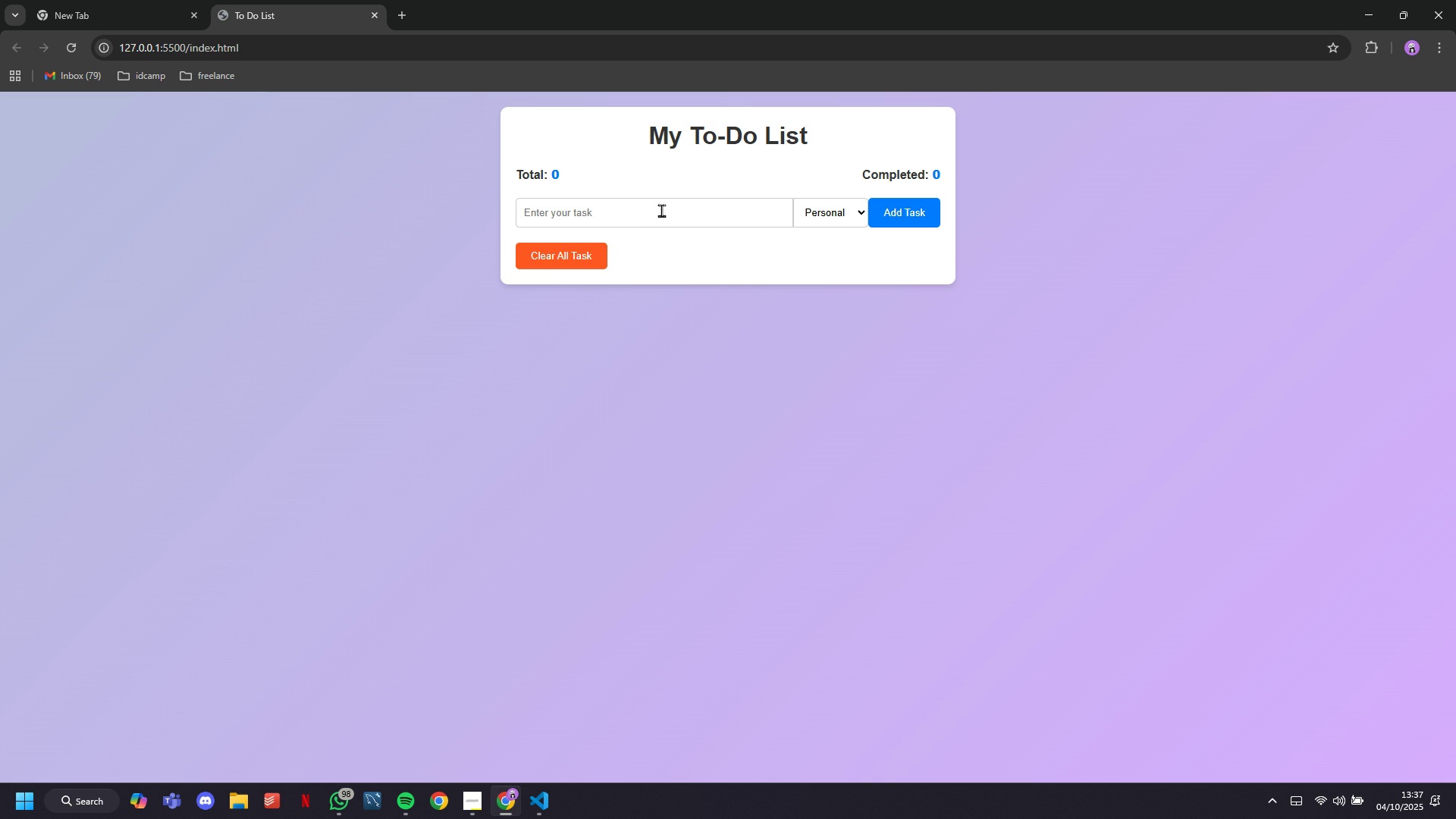 
left_click([661, 206])
 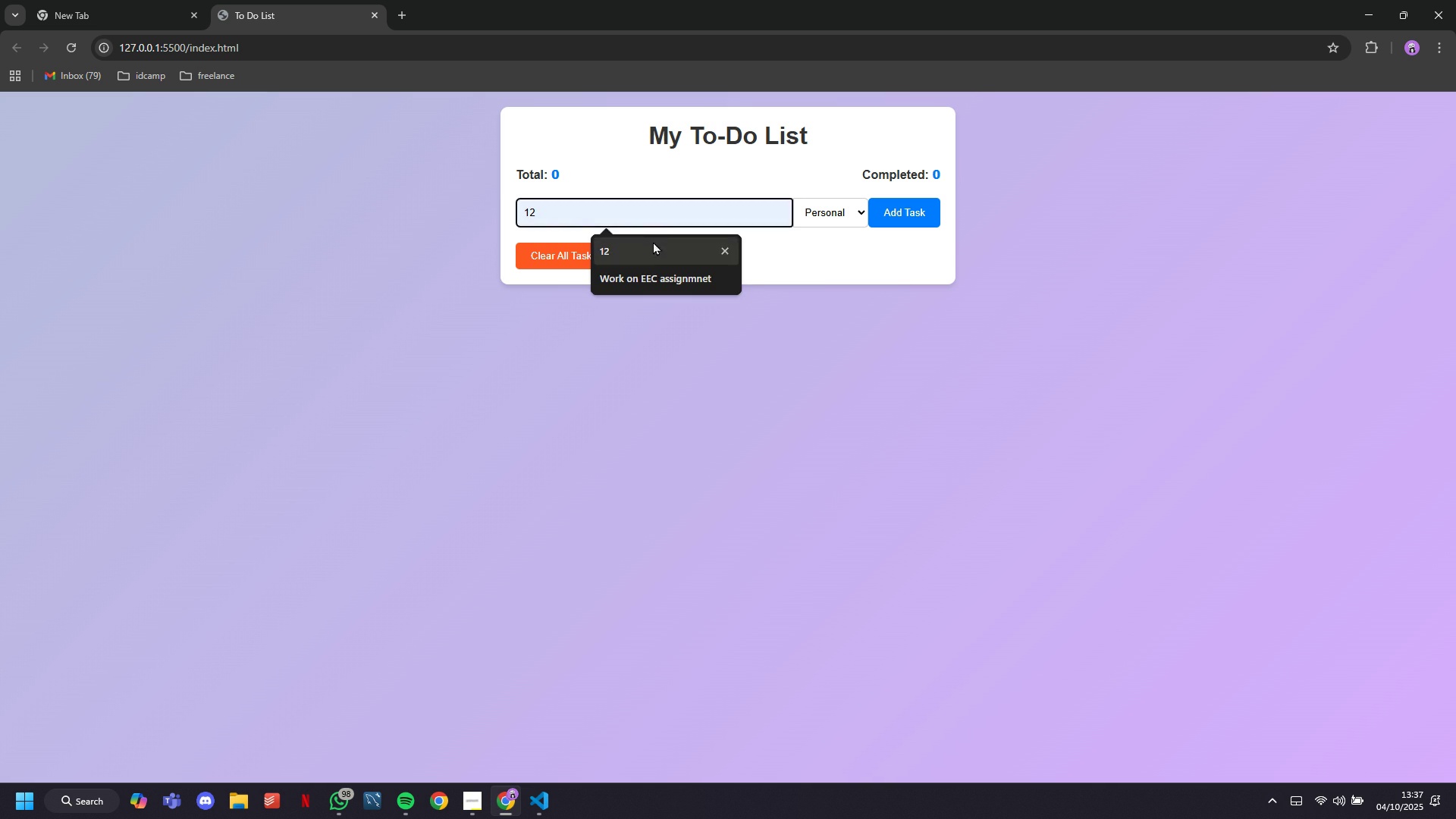 
left_click([653, 243])
 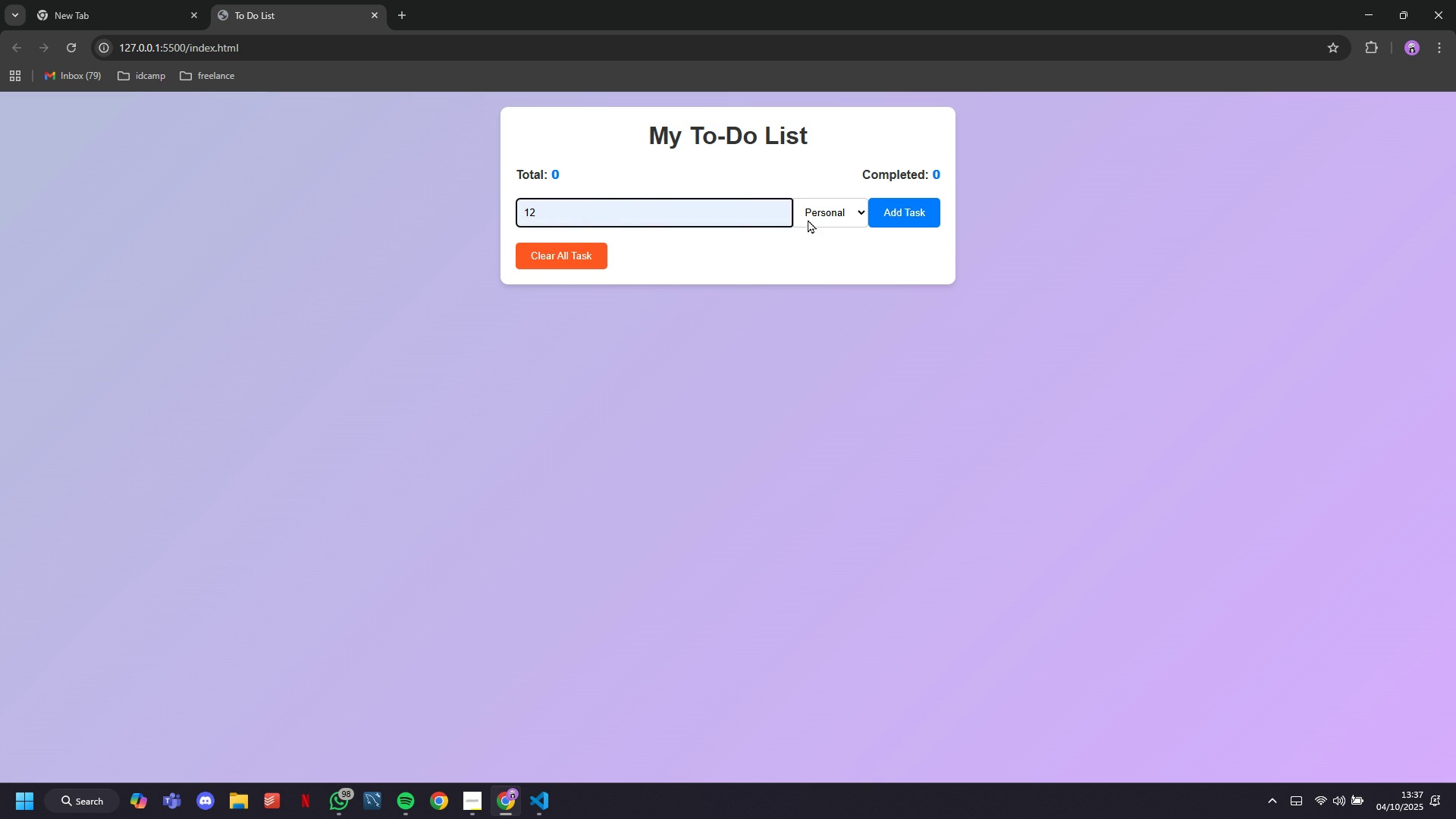 
left_click([808, 219])
 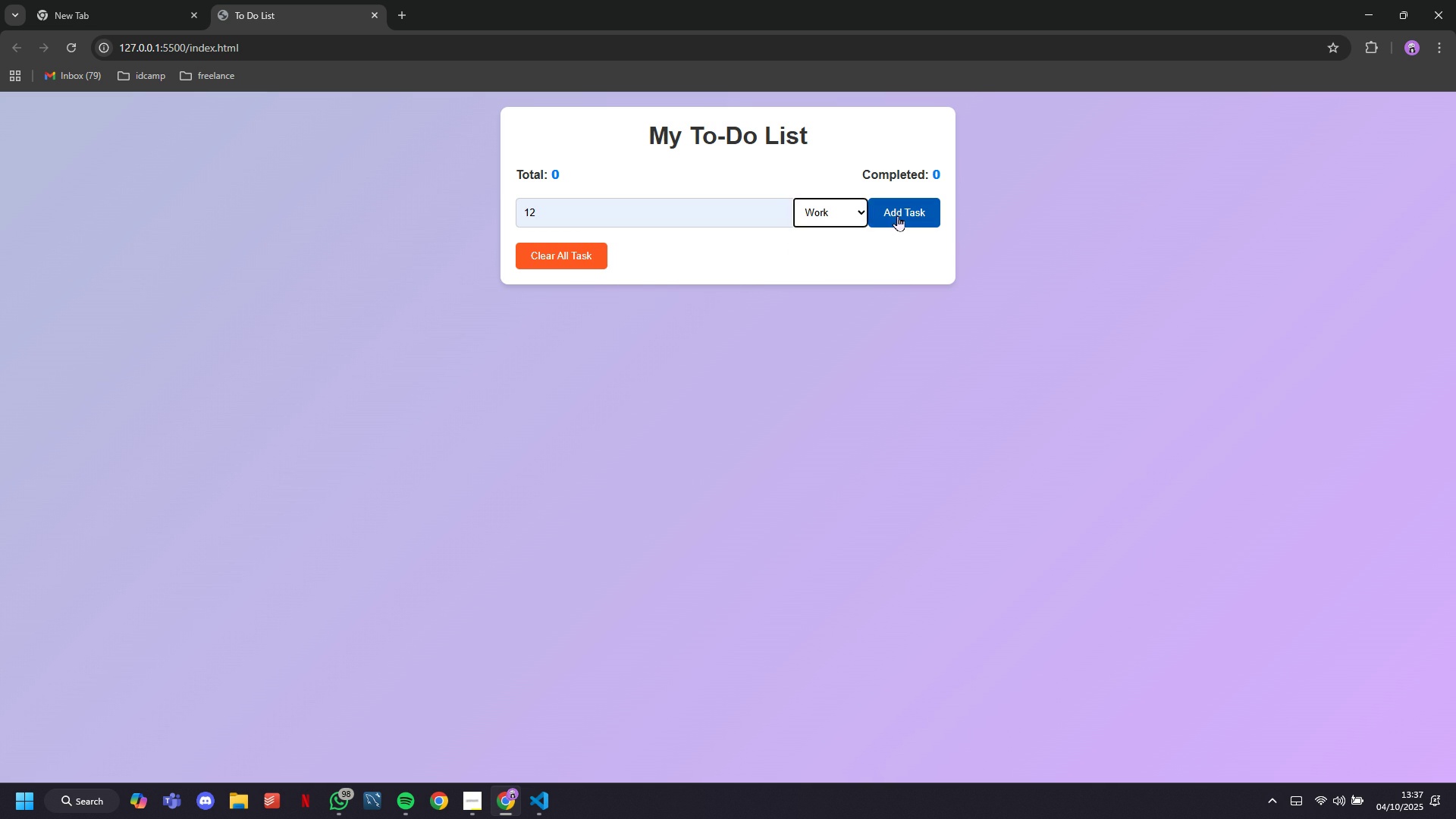 
double_click([898, 215])
 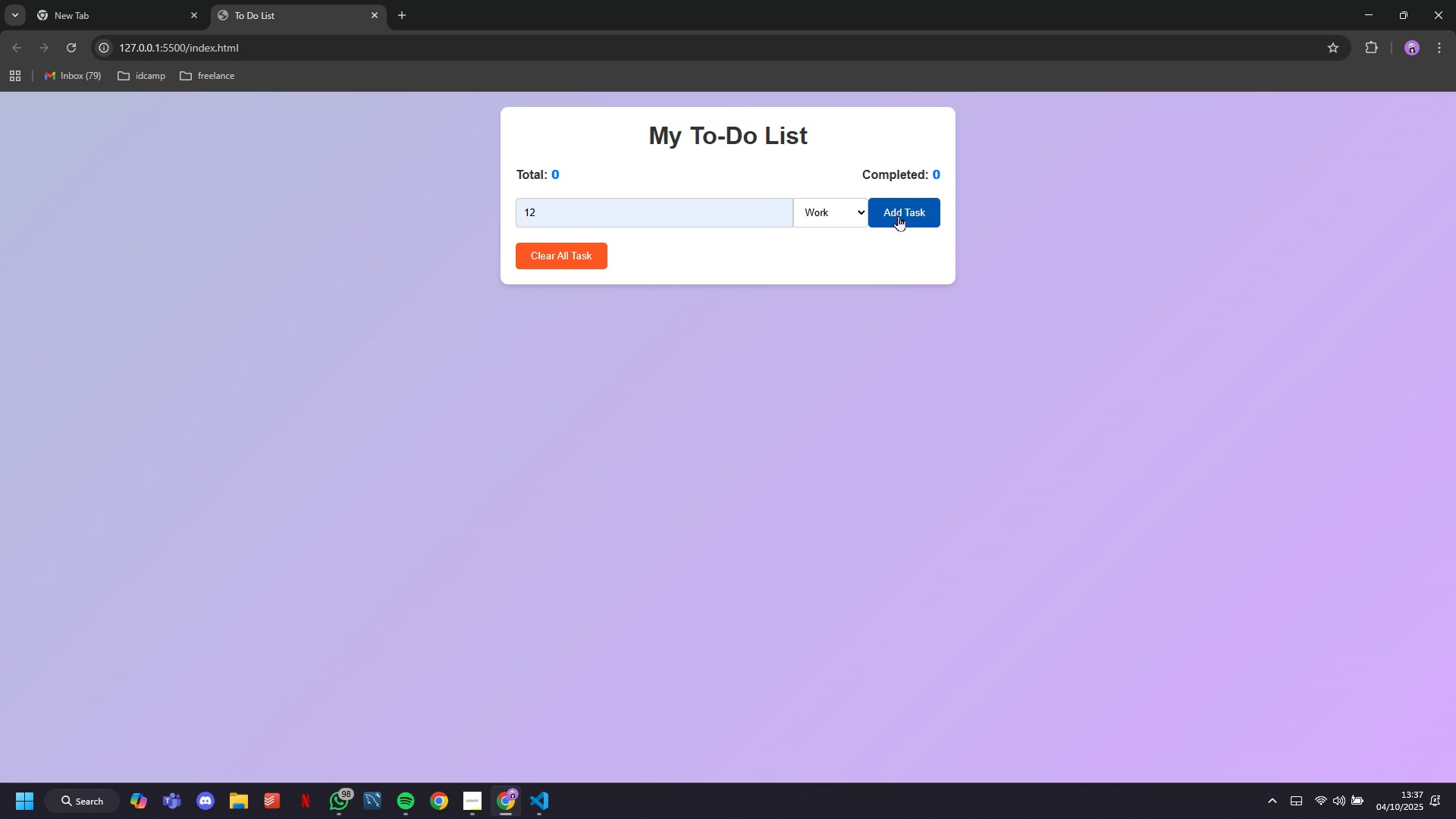 
triple_click([898, 215])
 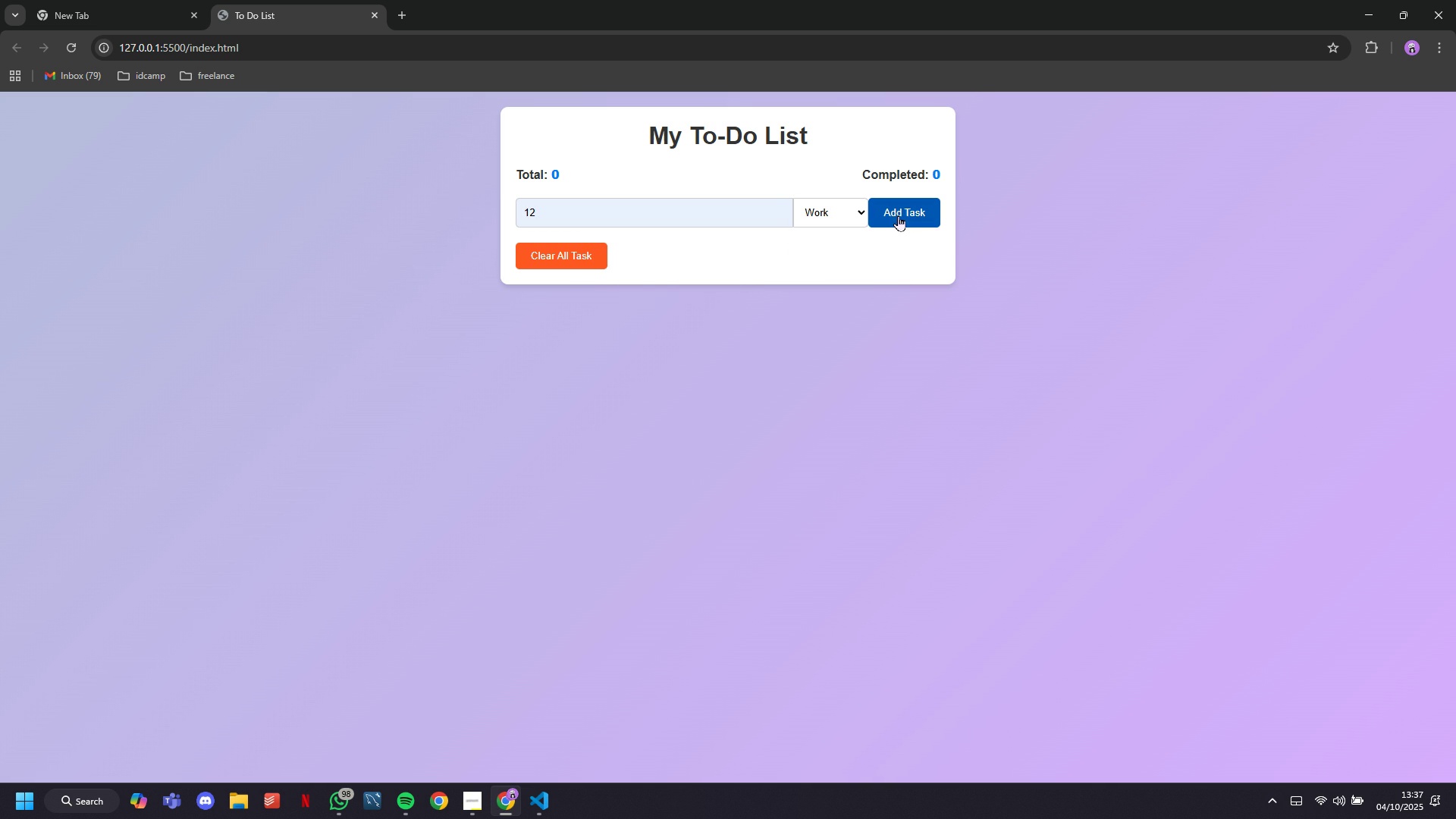 
triple_click([898, 215])
 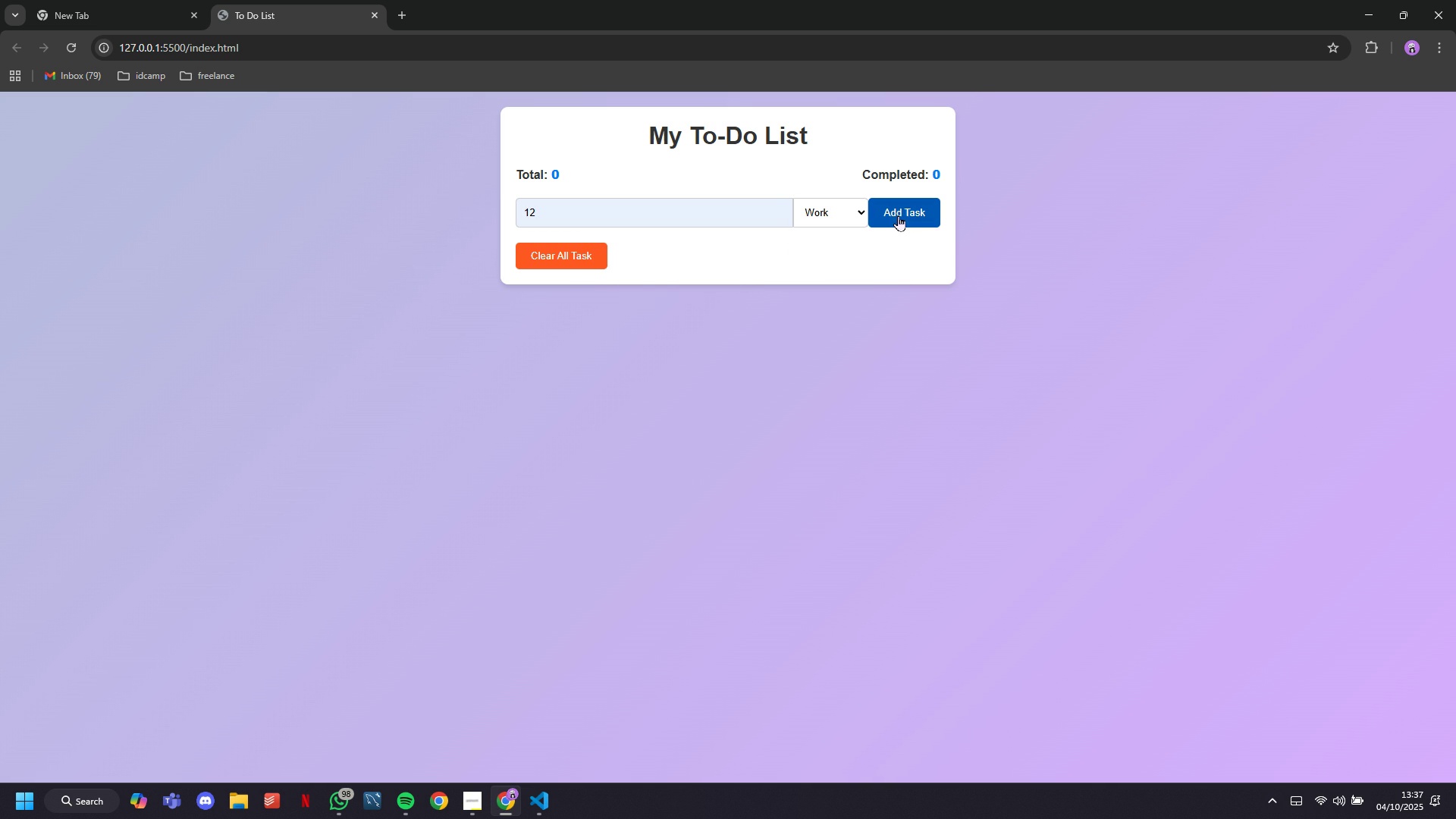 
triple_click([898, 215])
 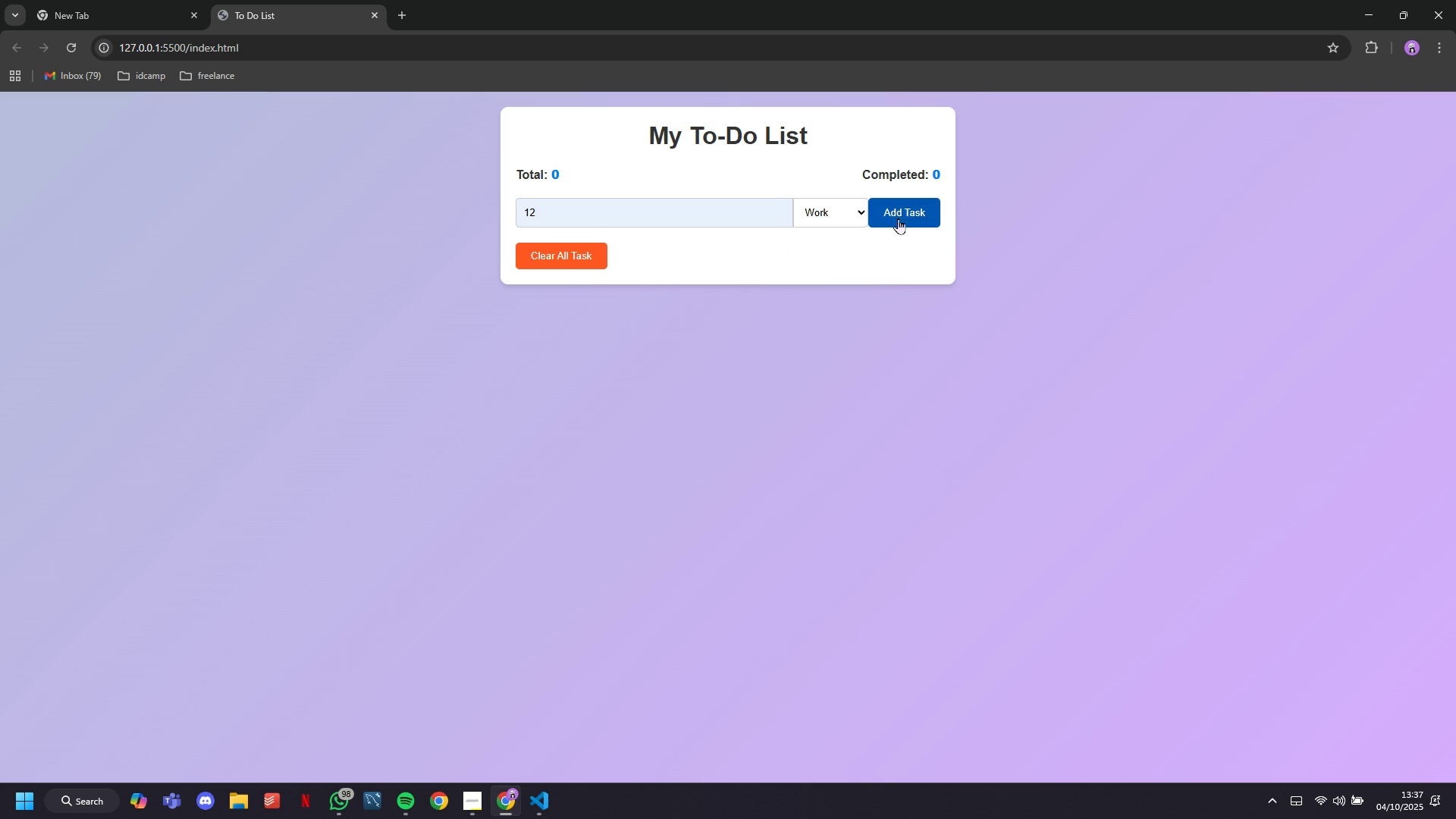 
triple_click([898, 215])
 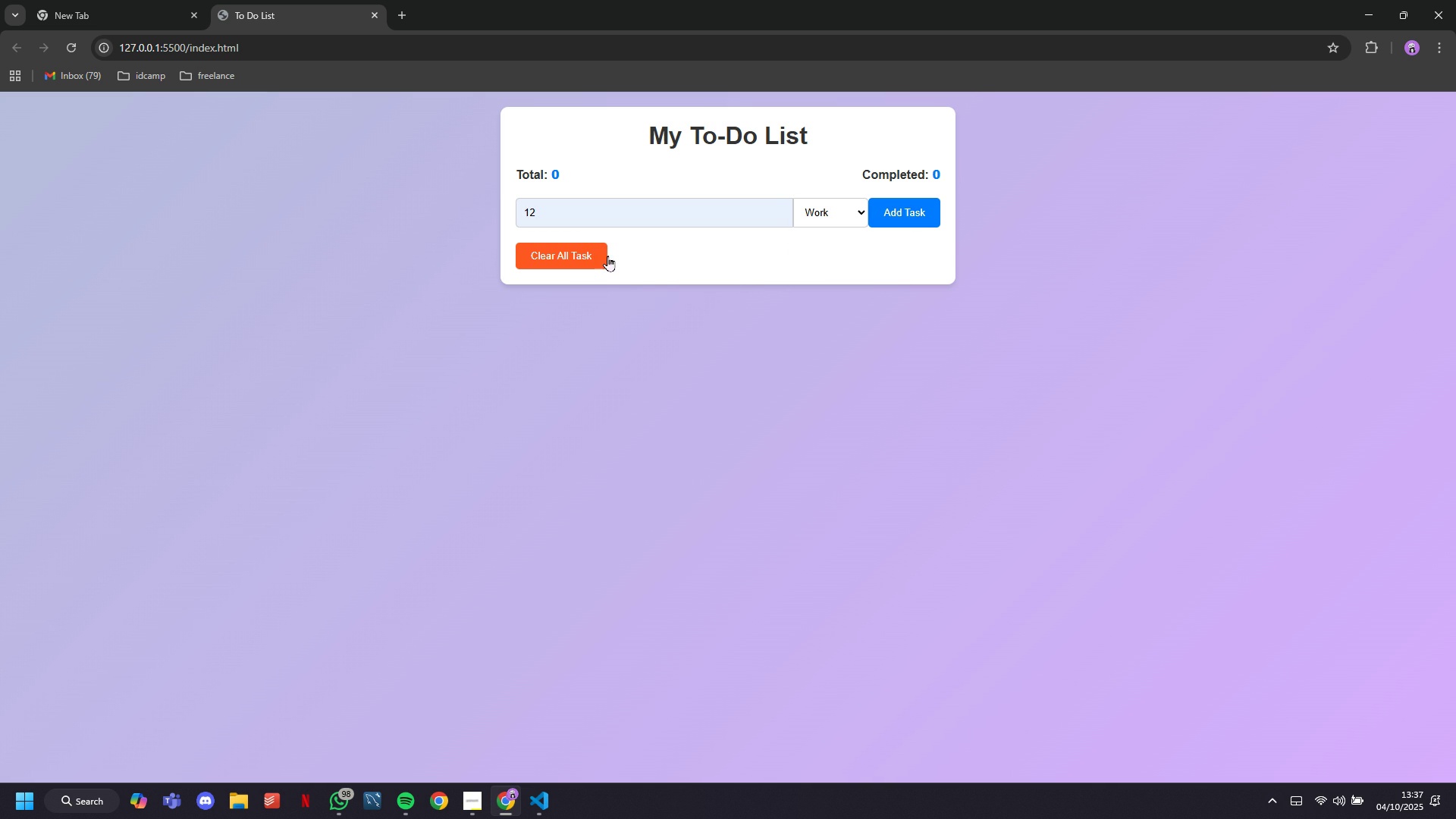 
double_click([607, 256])
 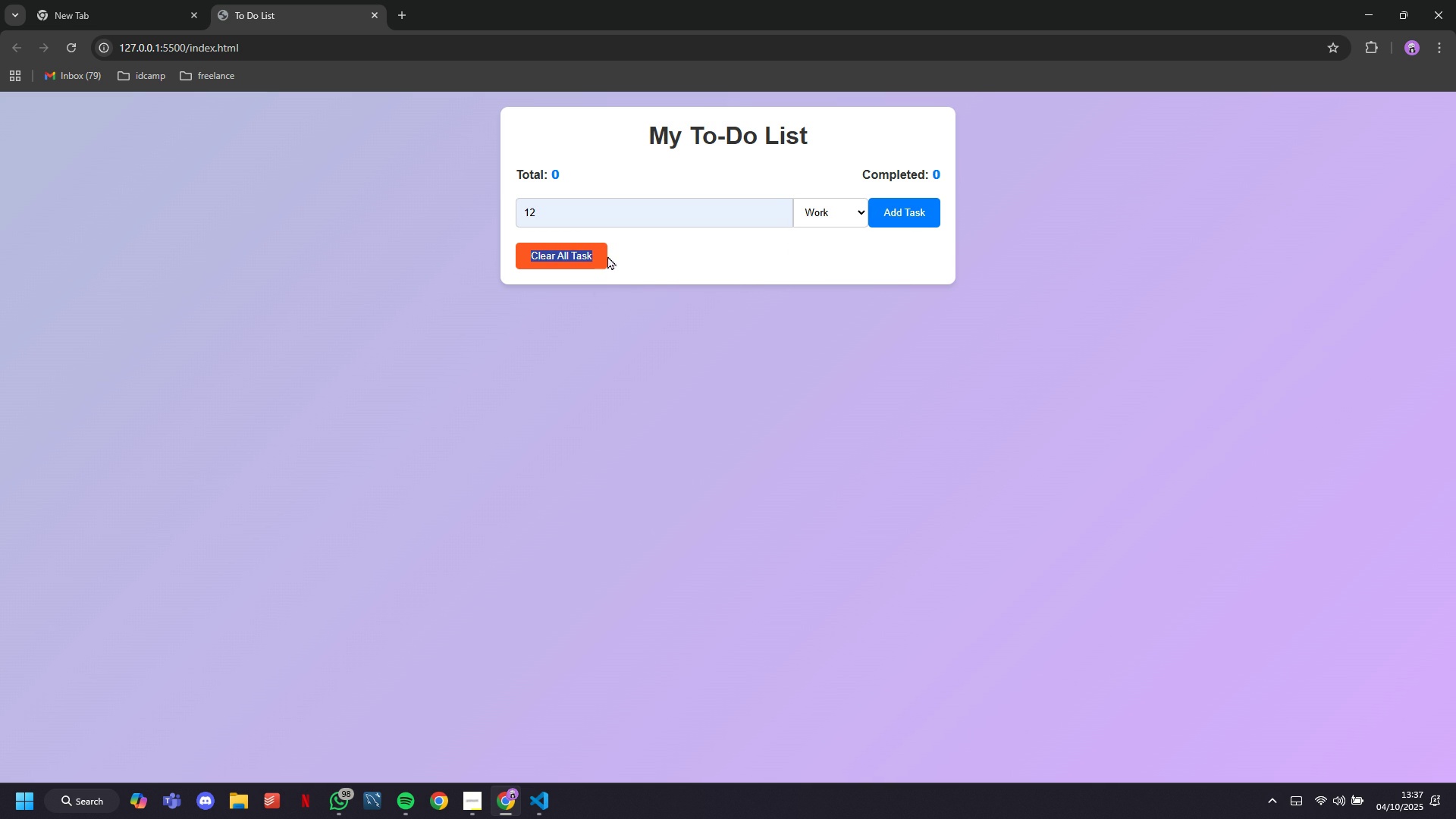 
triple_click([607, 256])
 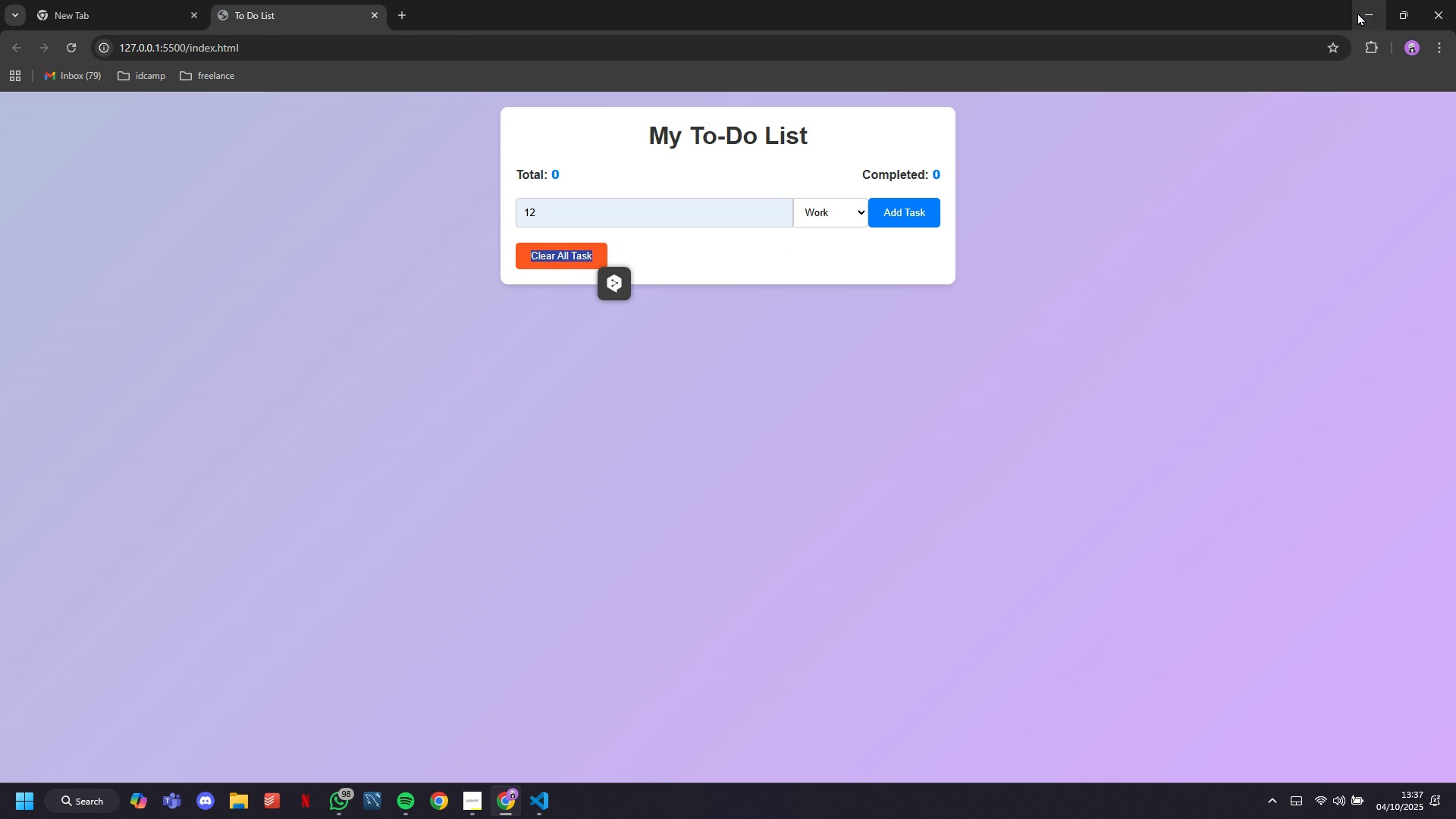 
left_click([1357, 12])
 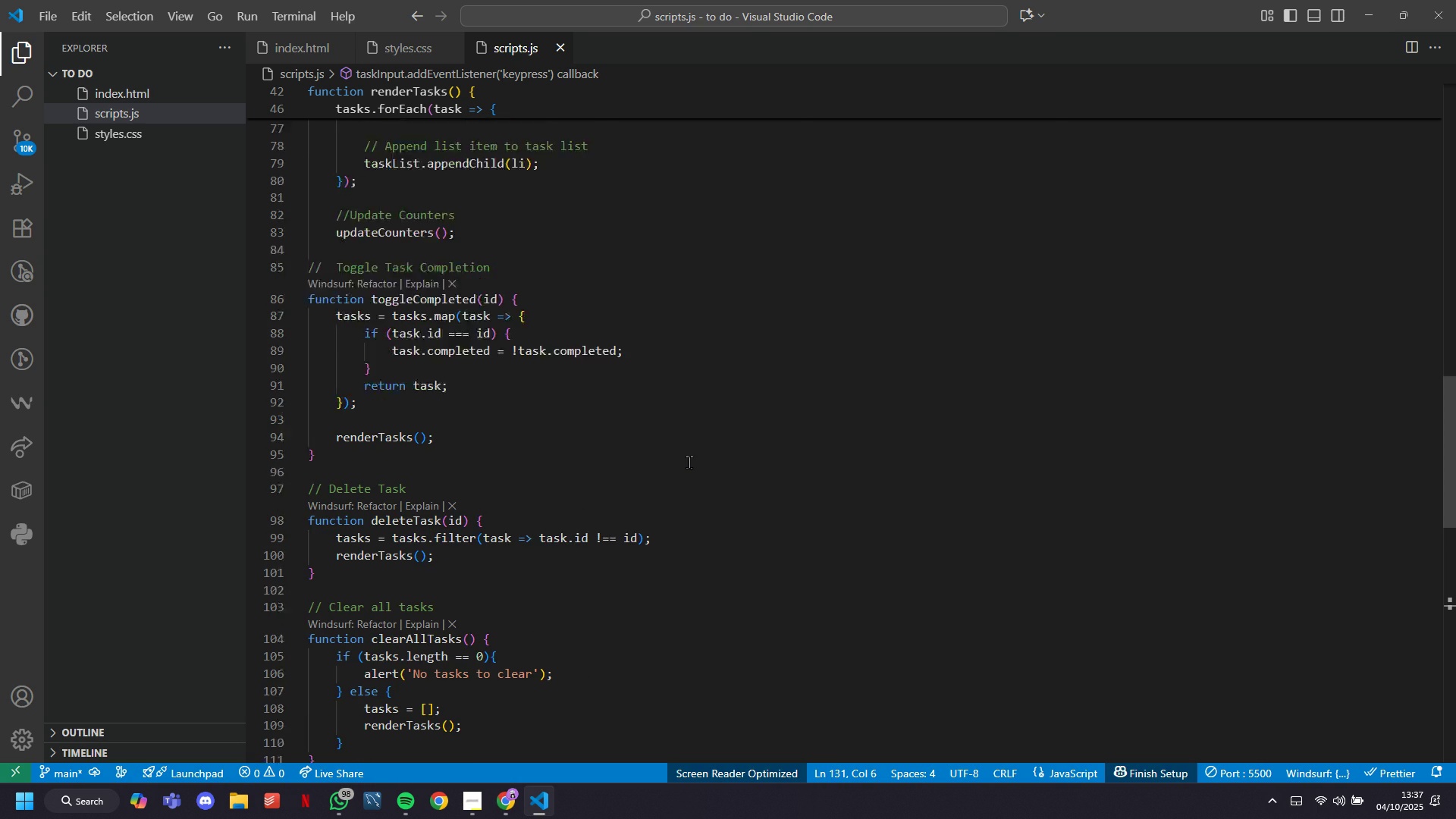 
scroll: coordinate [689, 462], scroll_direction: up, amount: 4.0
 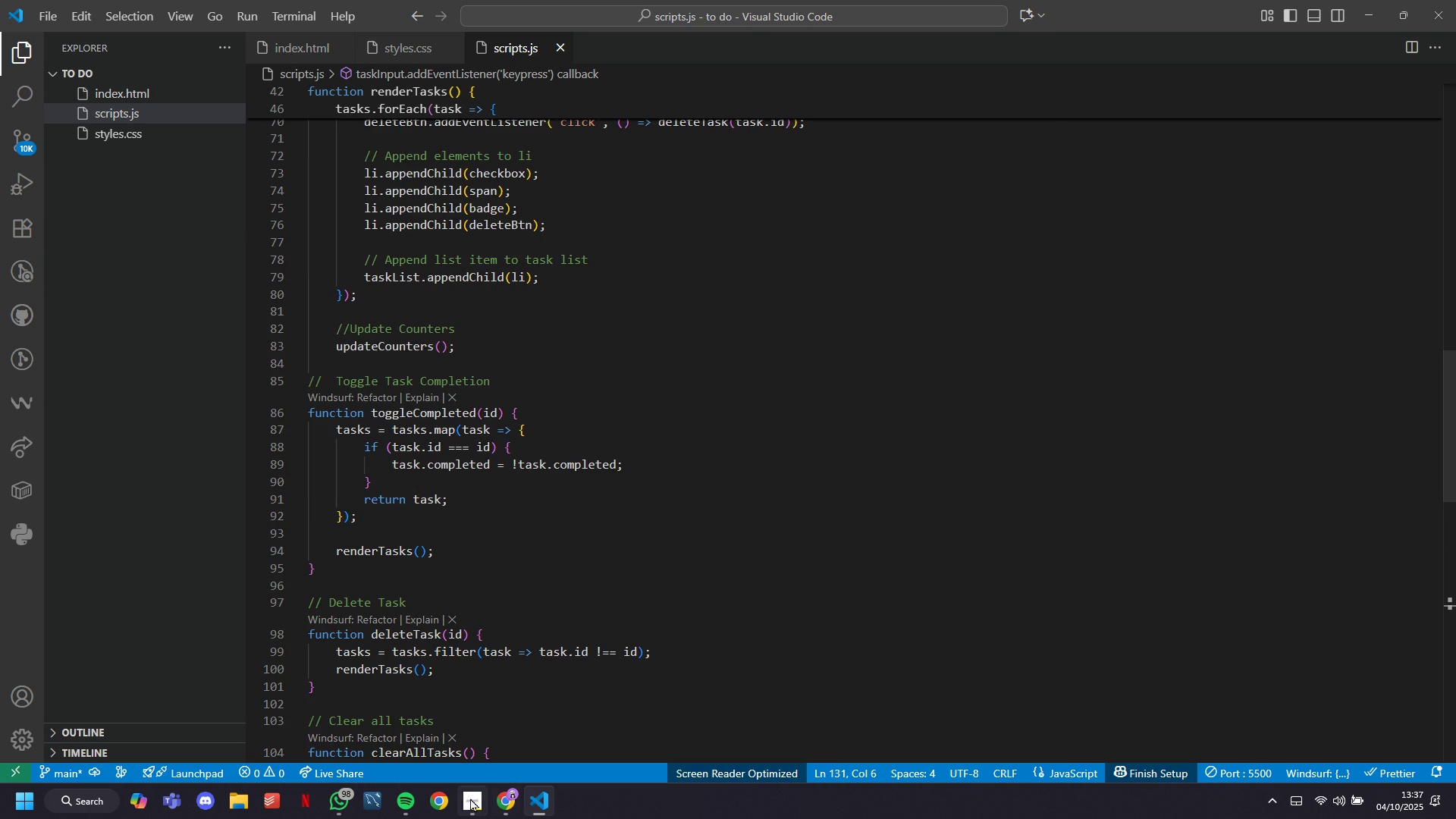 
left_click([466, 798])